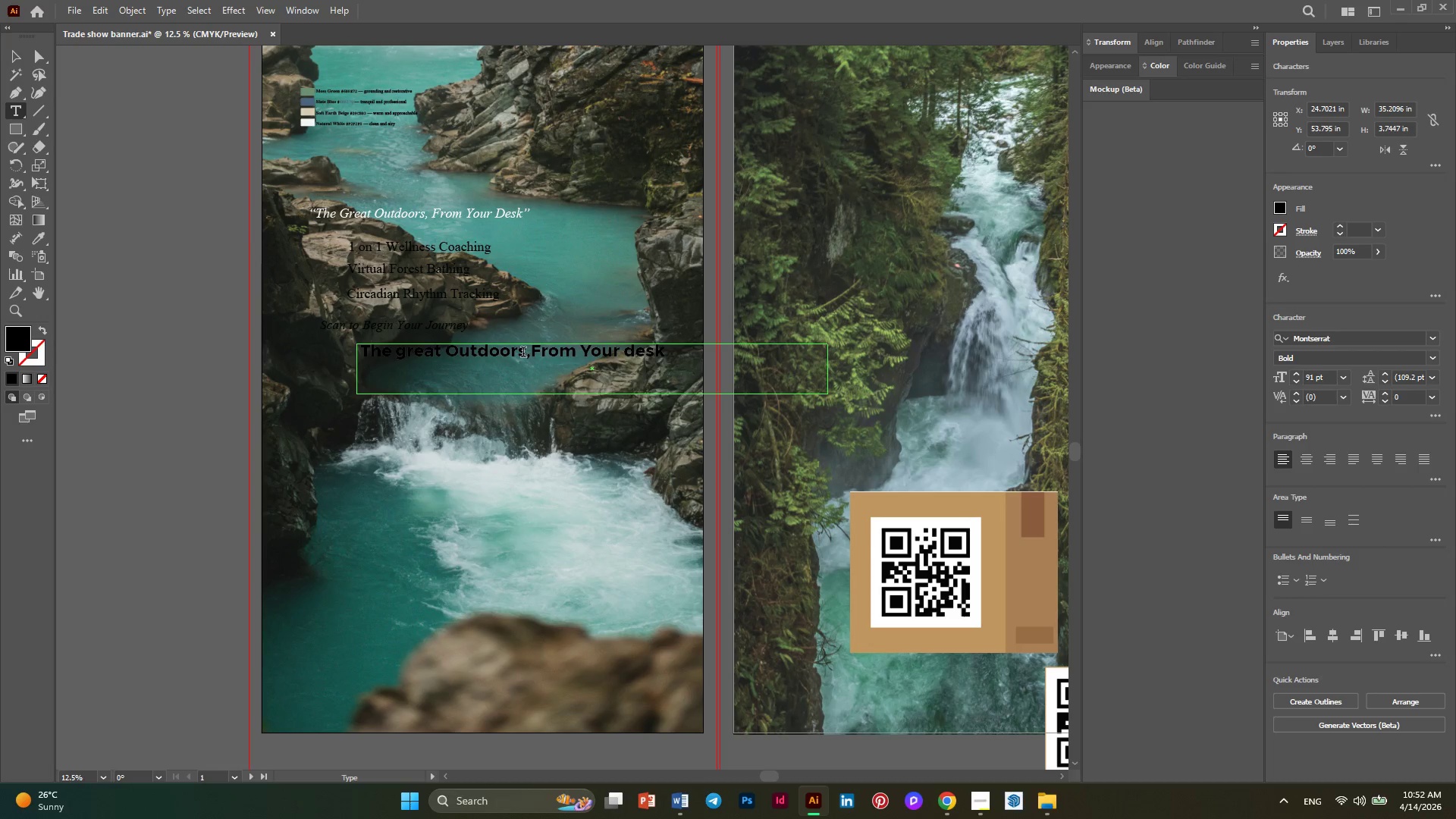 
triple_click([523, 353])
 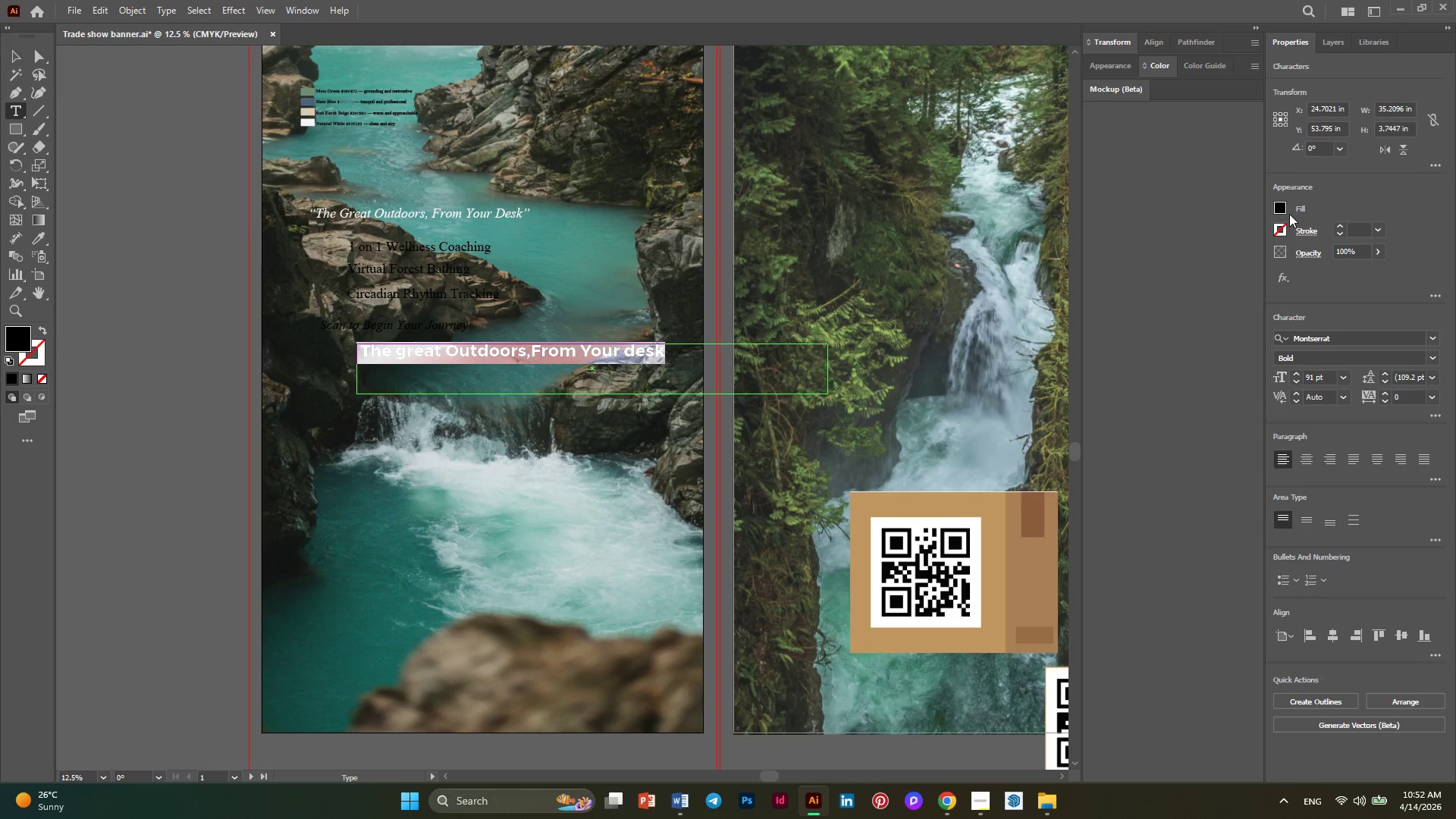 
left_click([1283, 209])
 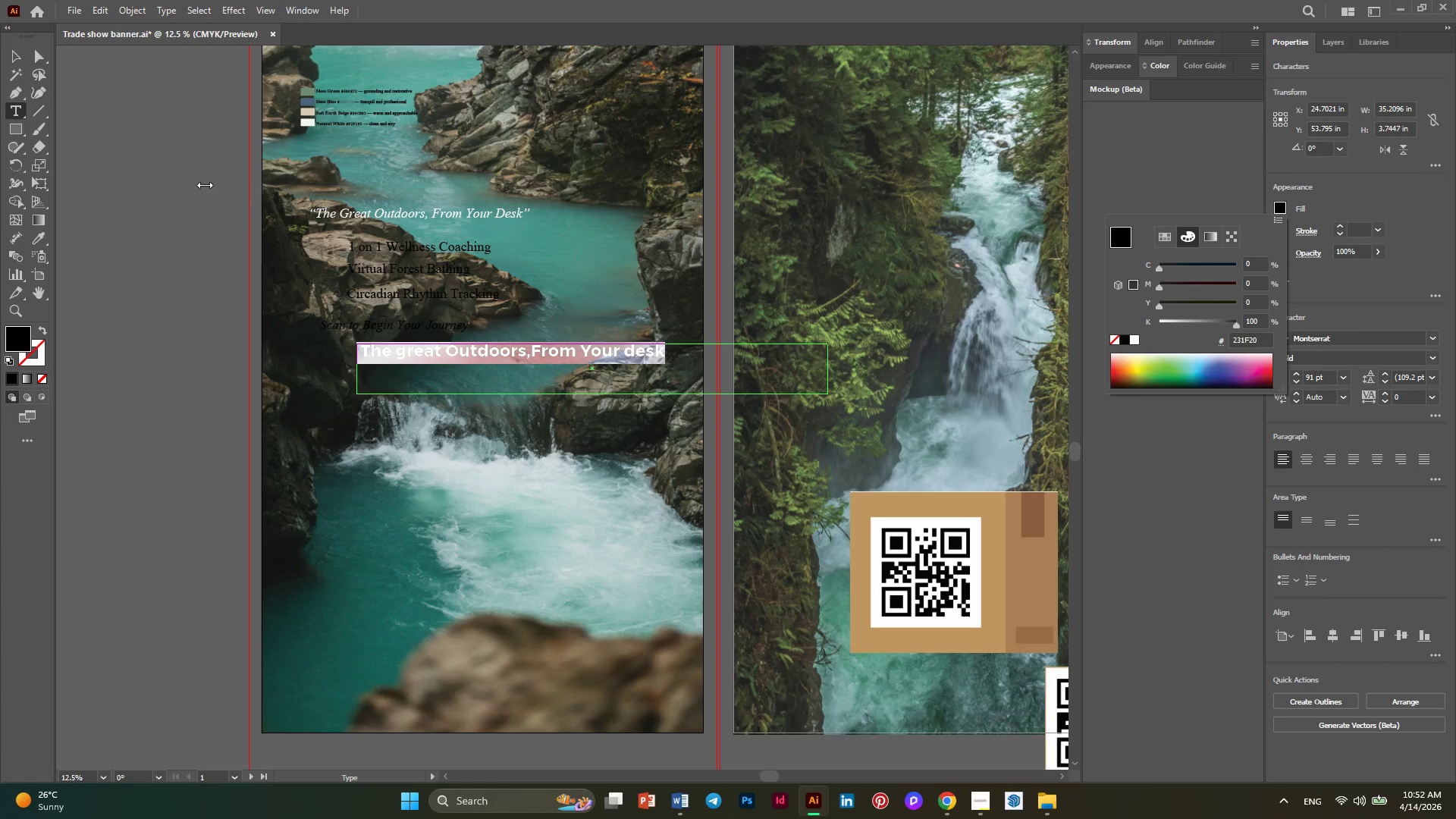 
wait(8.2)
 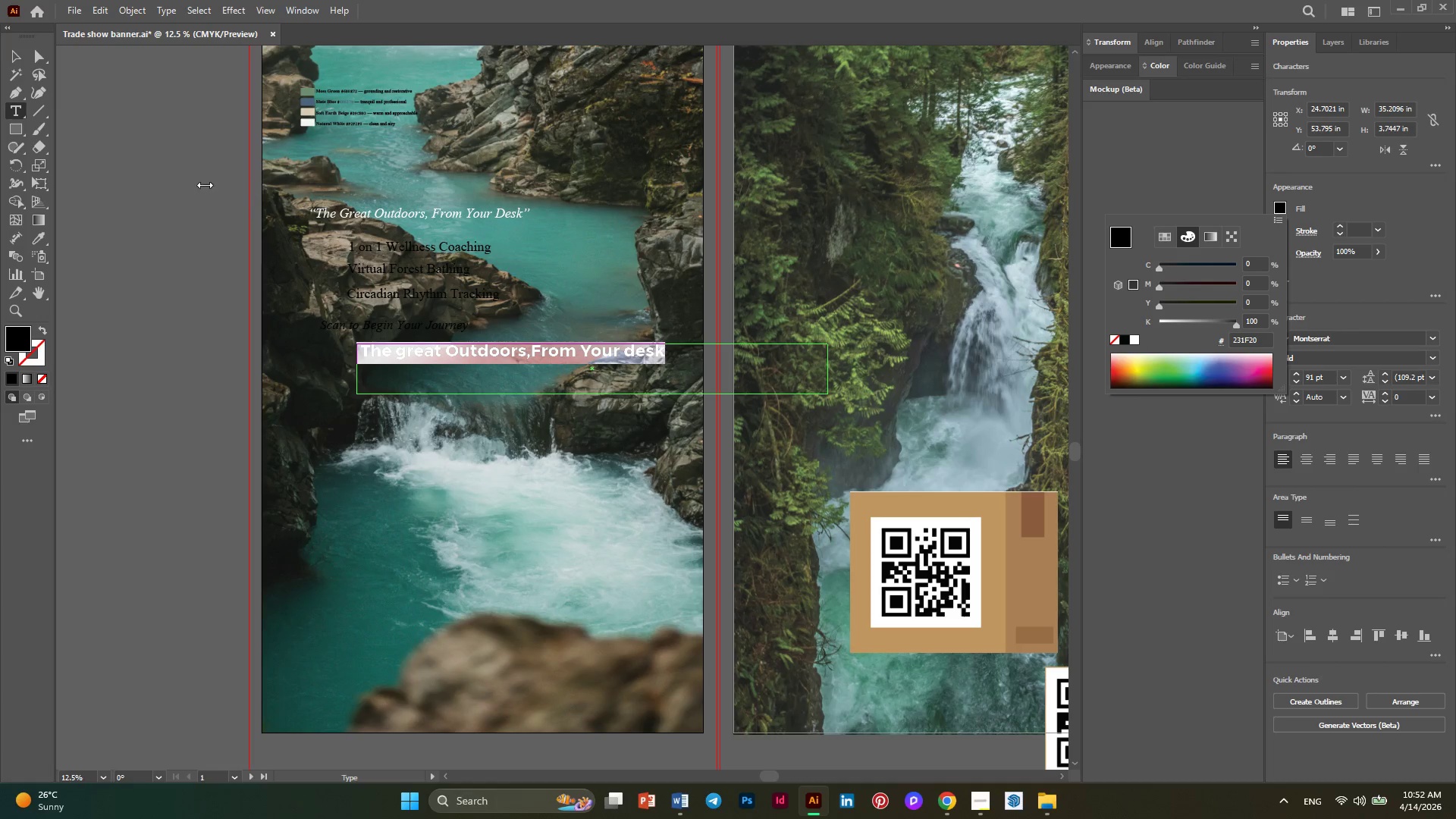 
scroll: coordinate [669, 353], scroll_direction: up, amount: 4.0
 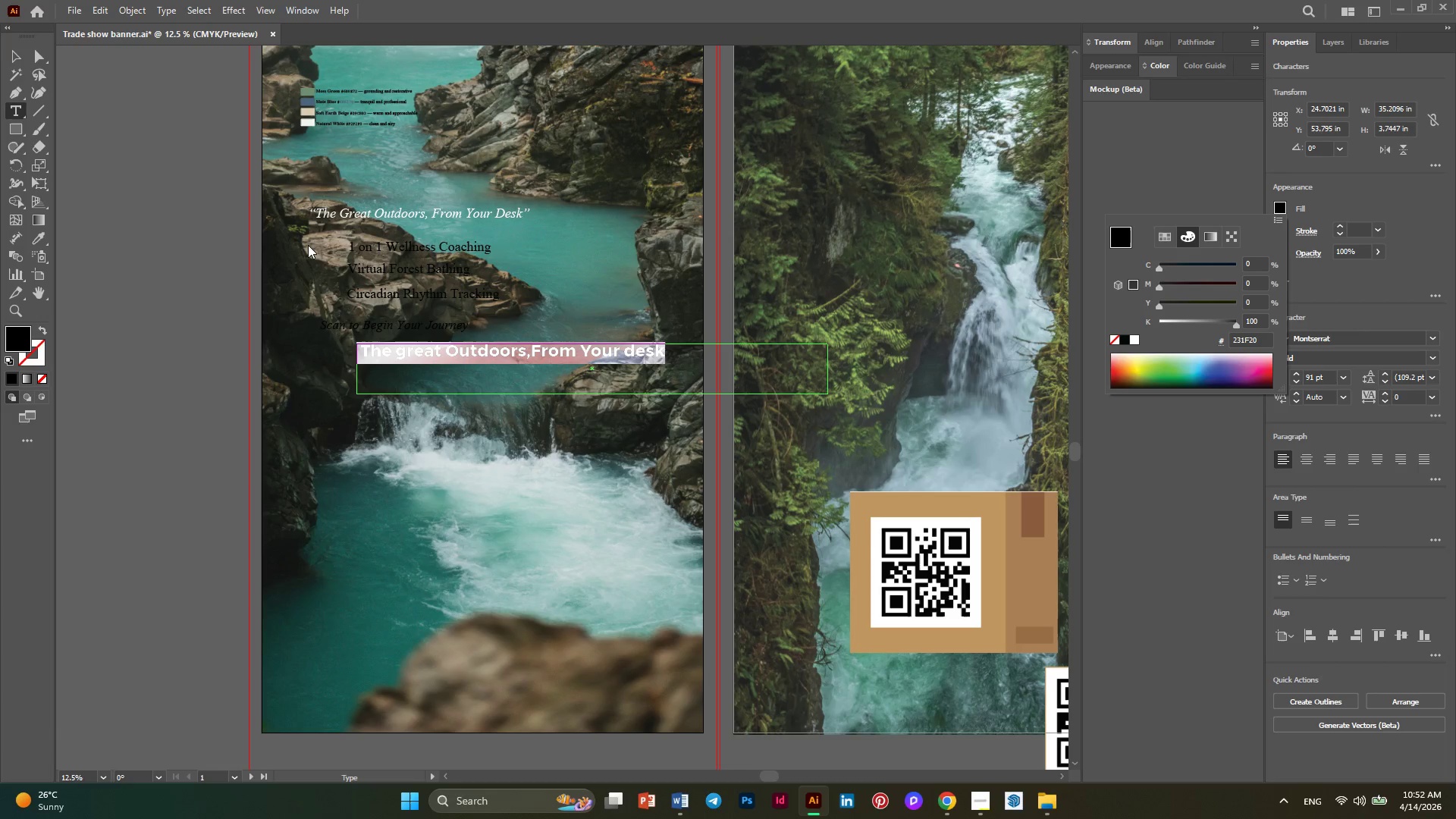 
wait(7.87)
 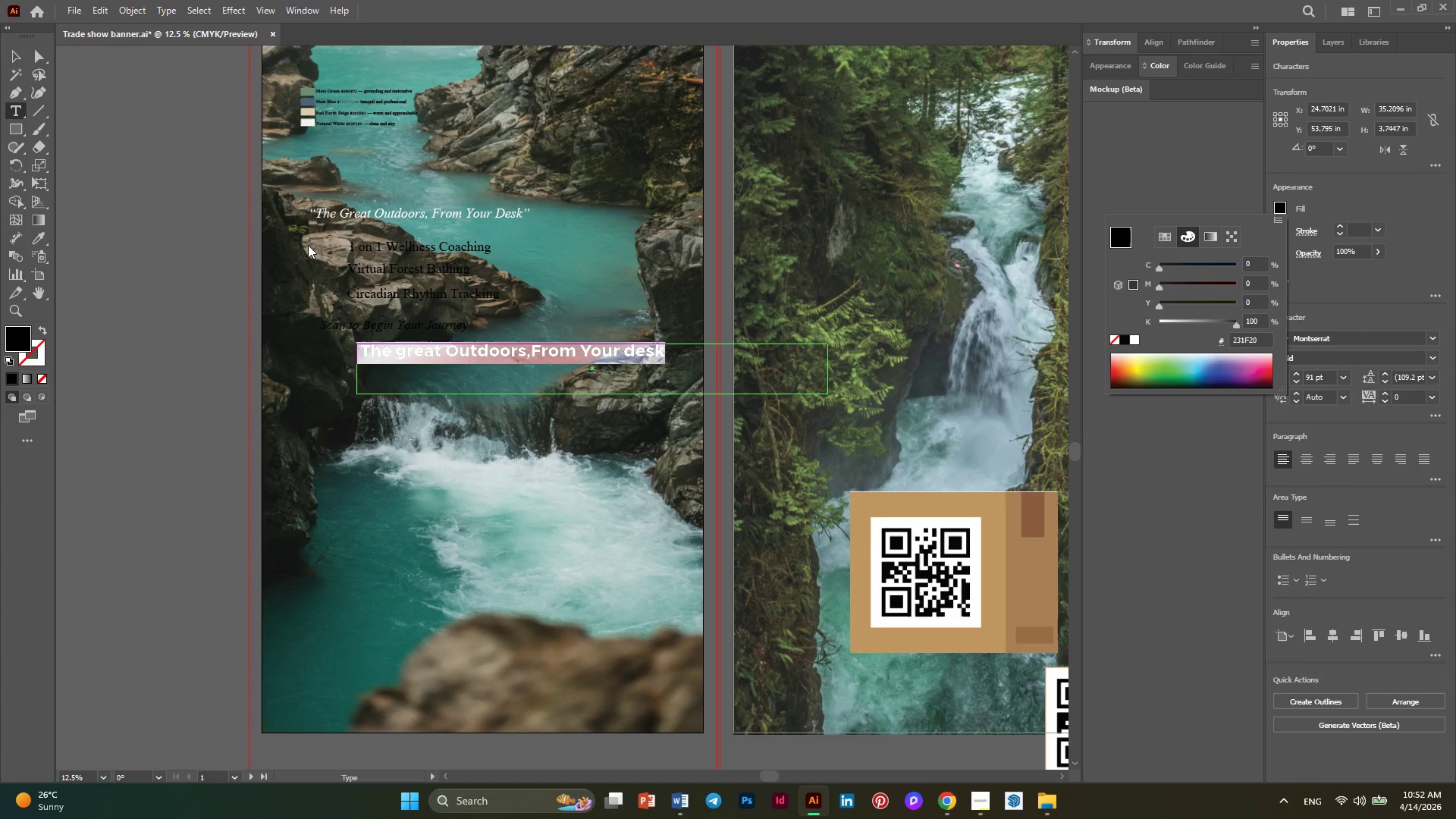 
left_click([1165, 240])
 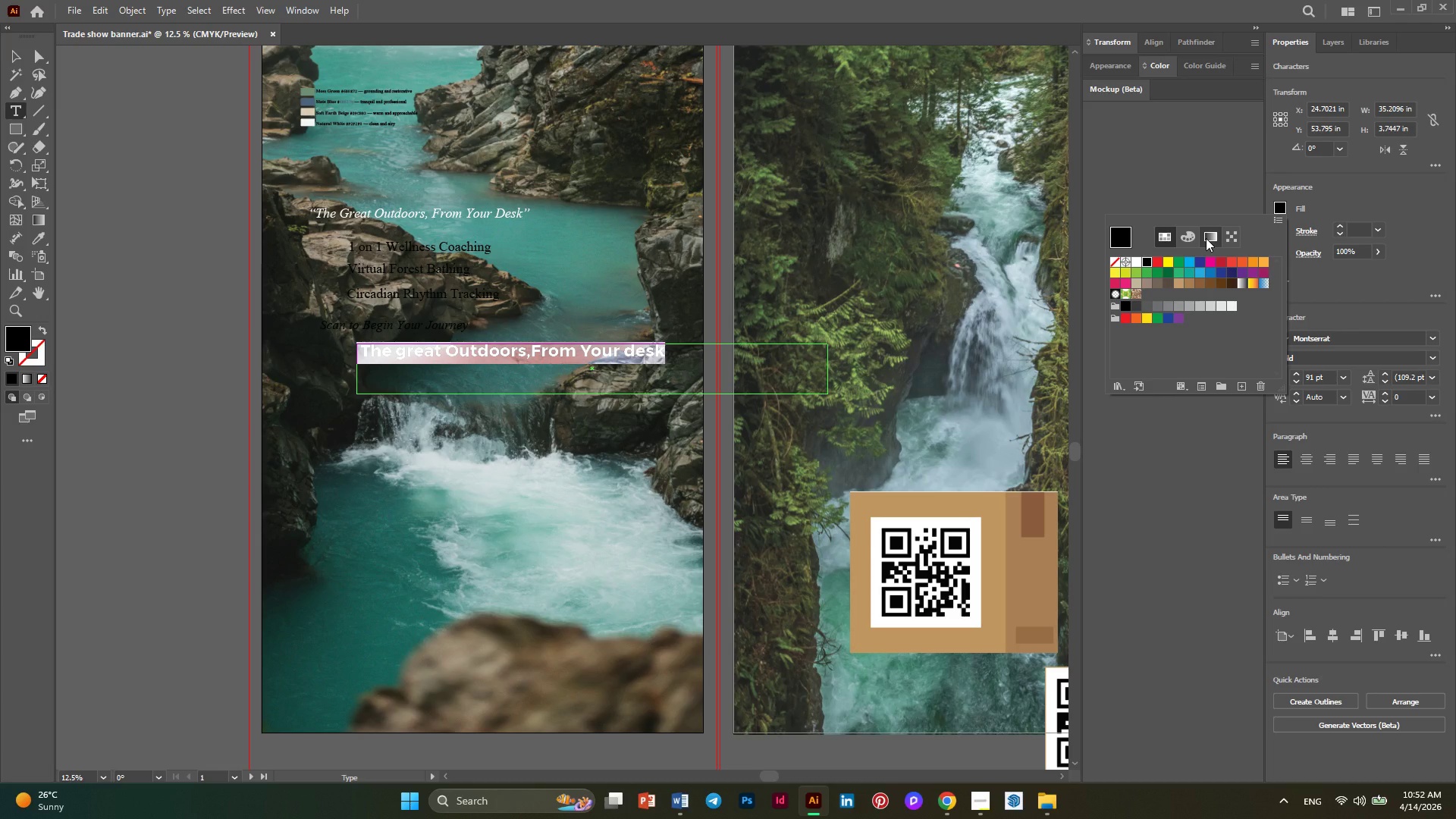 
left_click([1190, 238])
 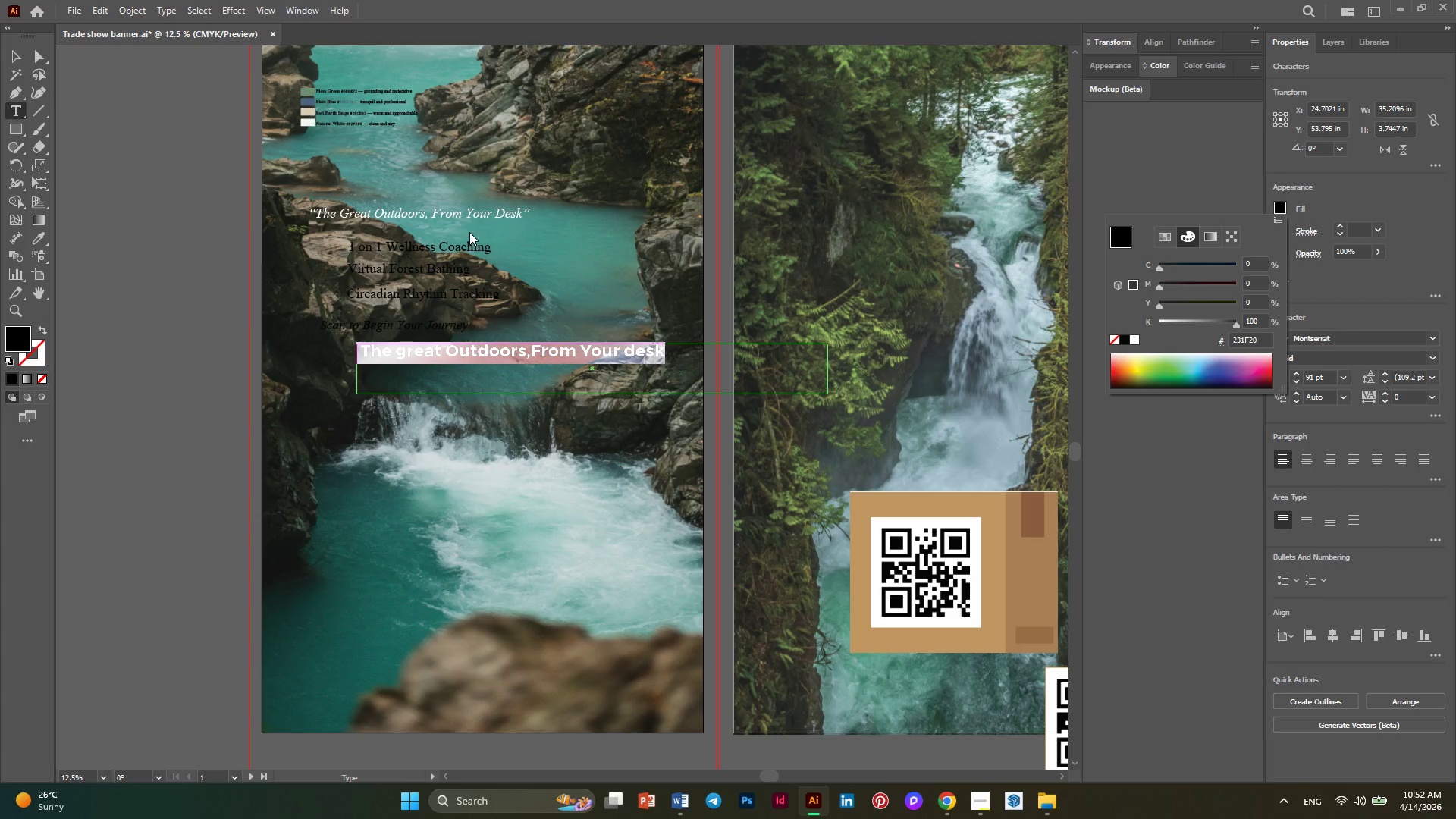 
wait(5.86)
 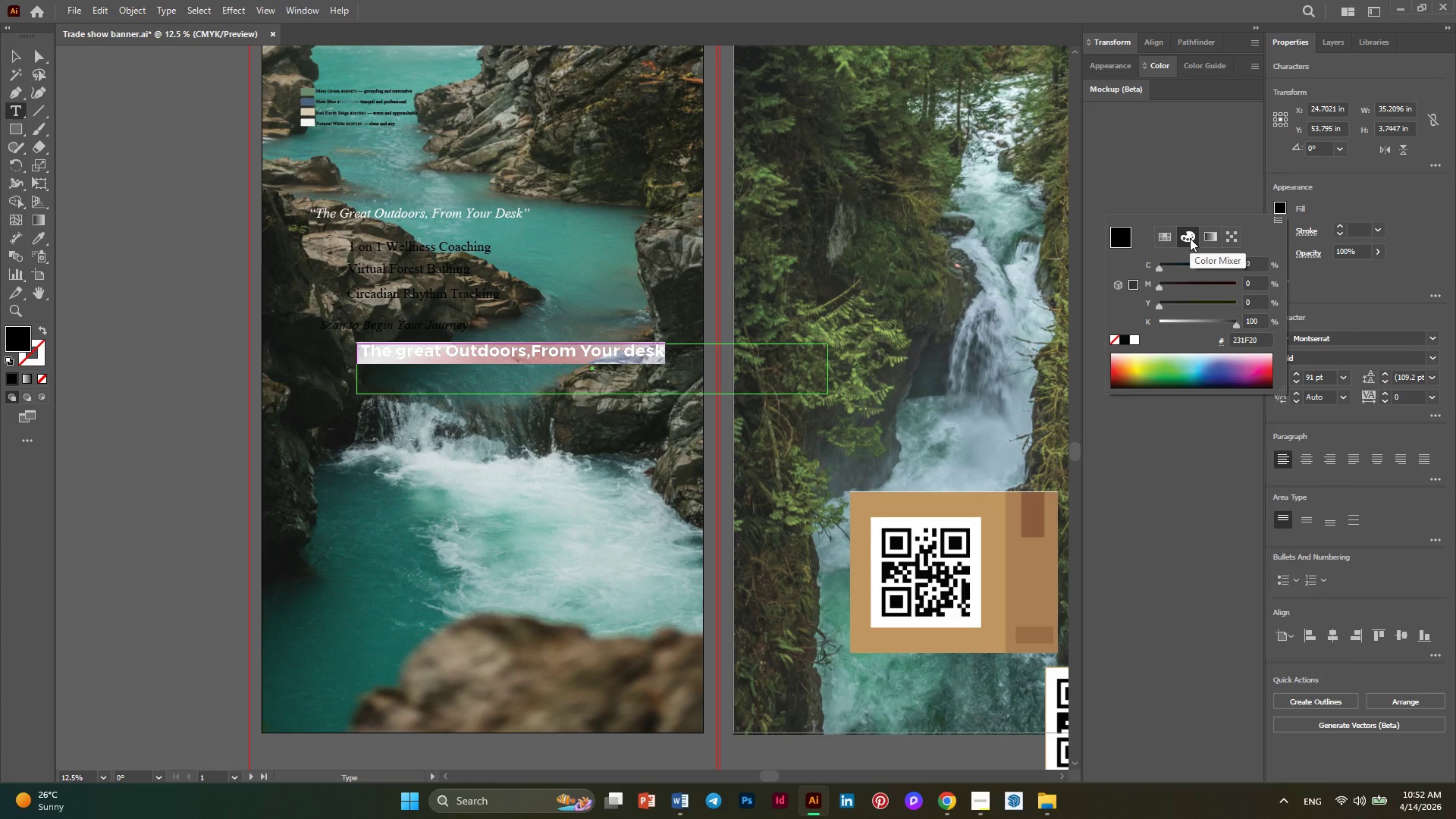 
left_click([1250, 342])
 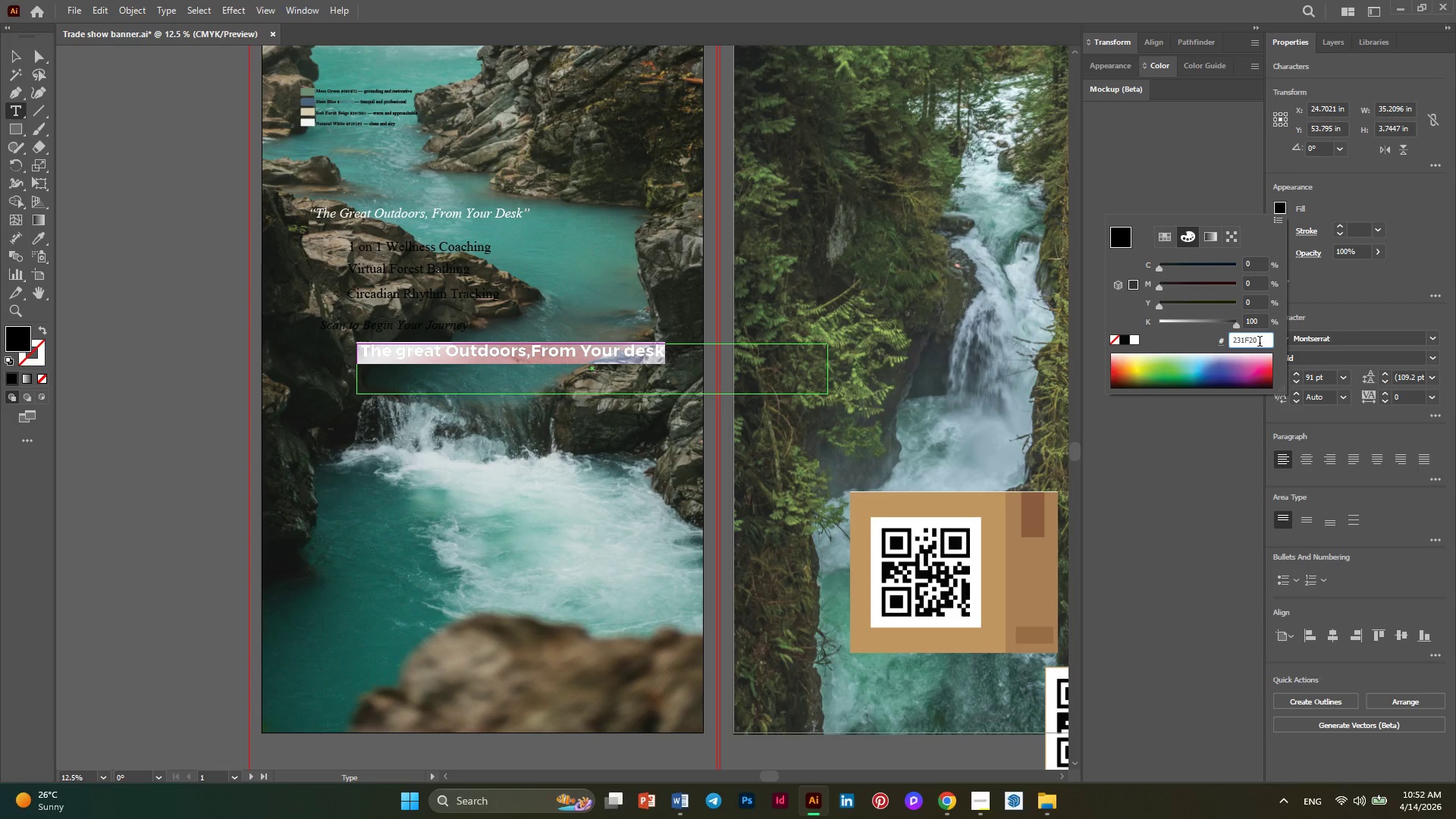 
left_click_drag(start_coordinate=[1260, 343], to_coordinate=[1216, 343])
 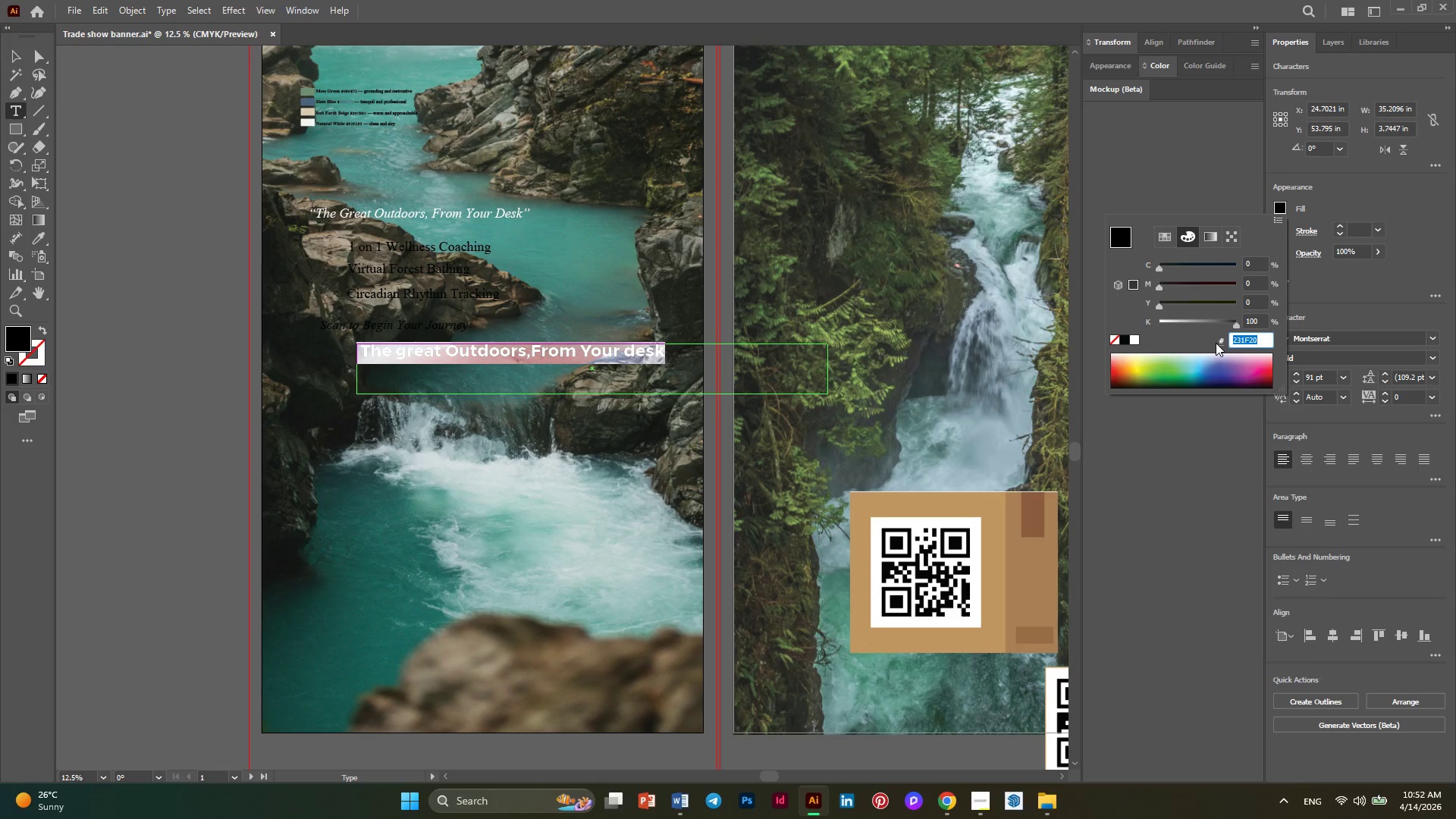 
double_click([1216, 343])
 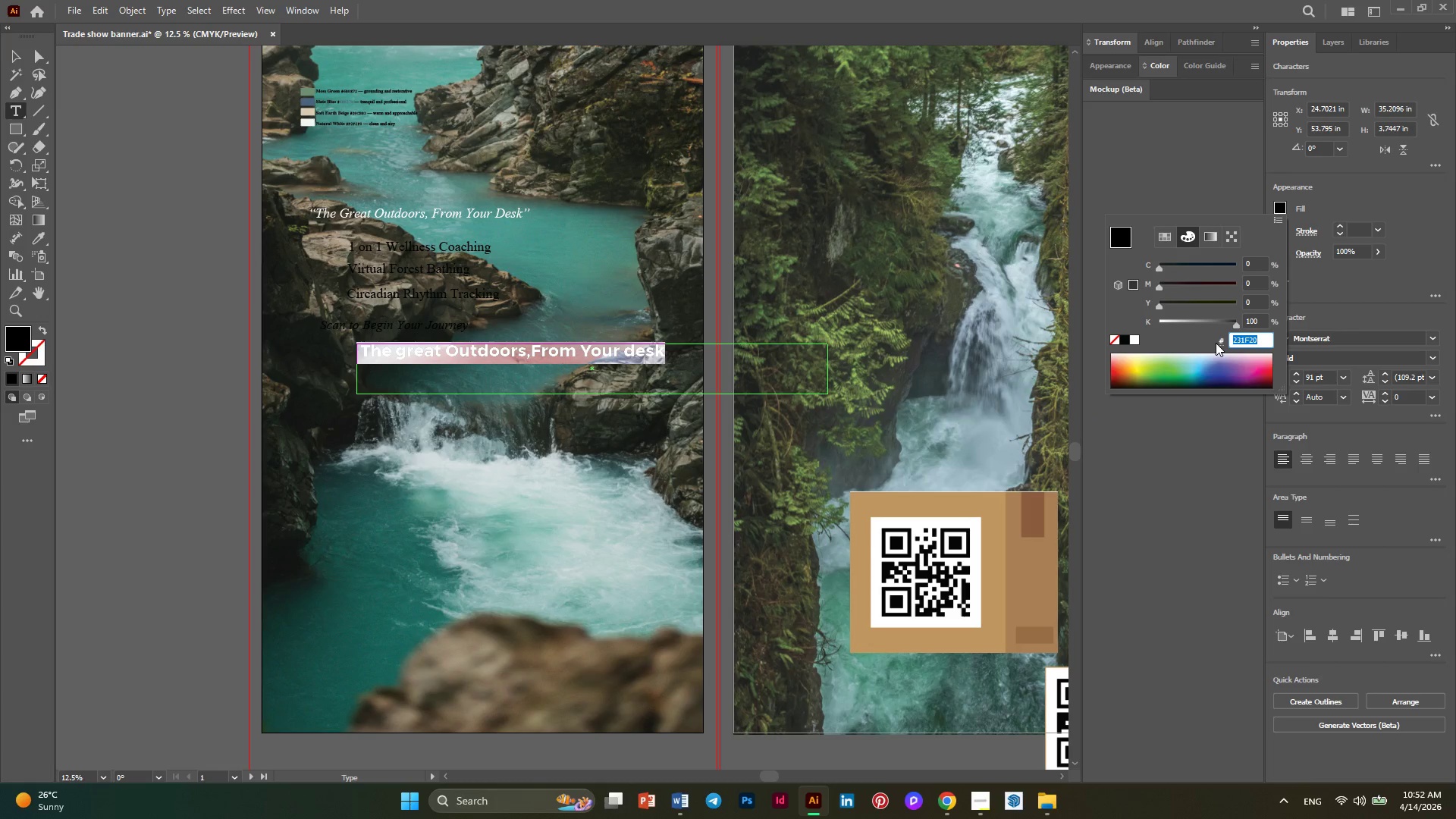 
key(Control+V)
 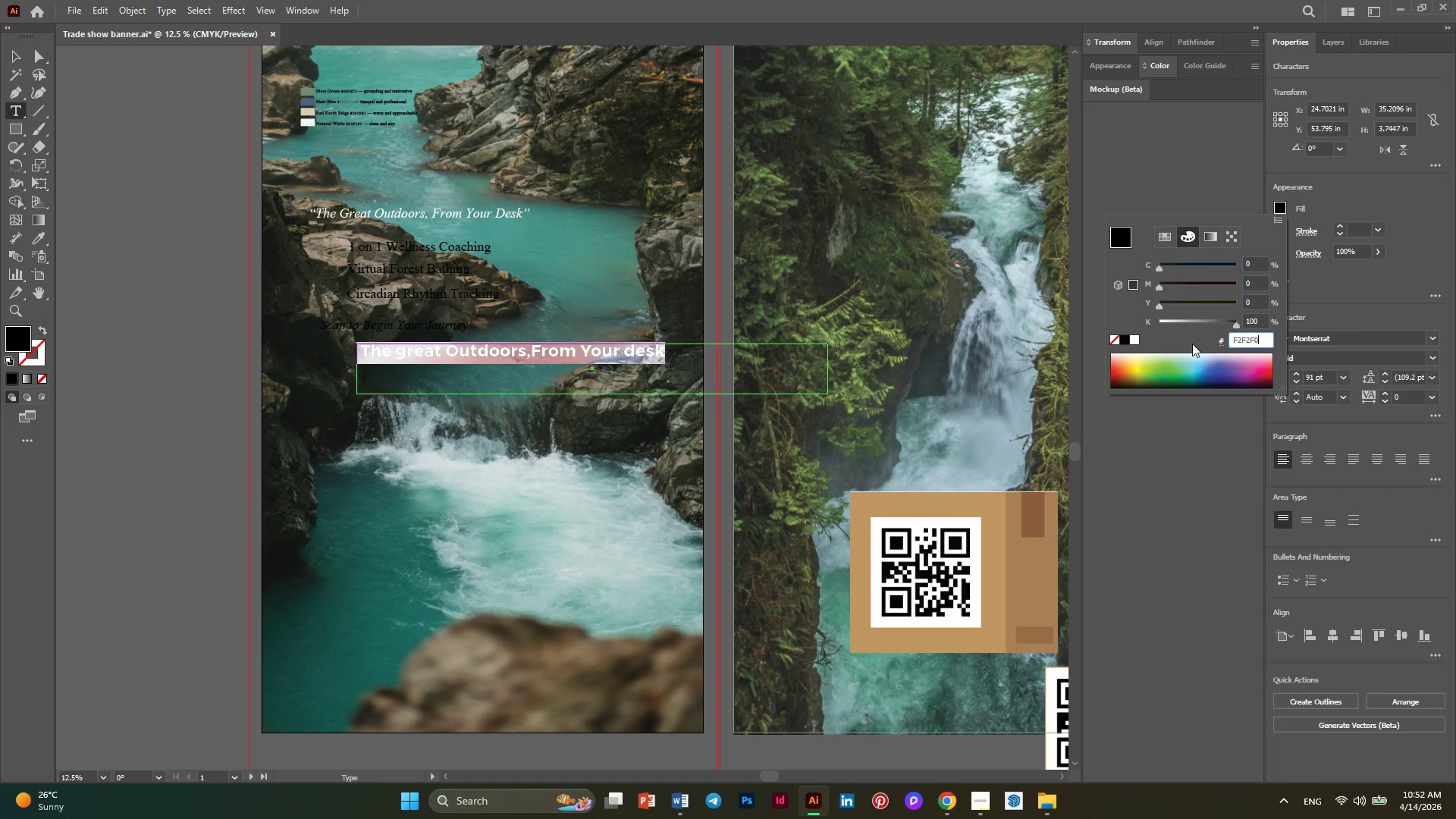 
key(Enter)
 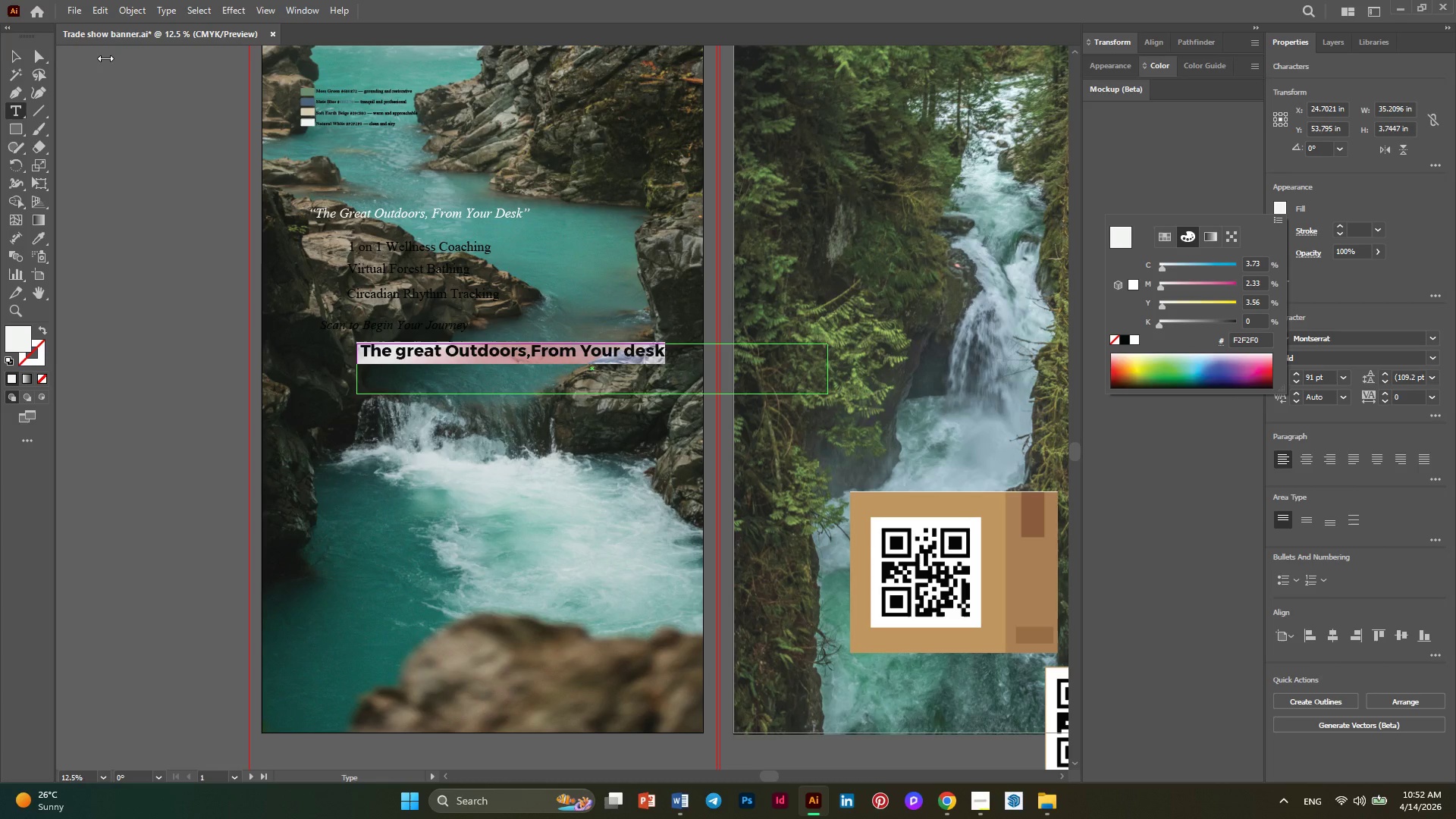 
left_click([24, 58])
 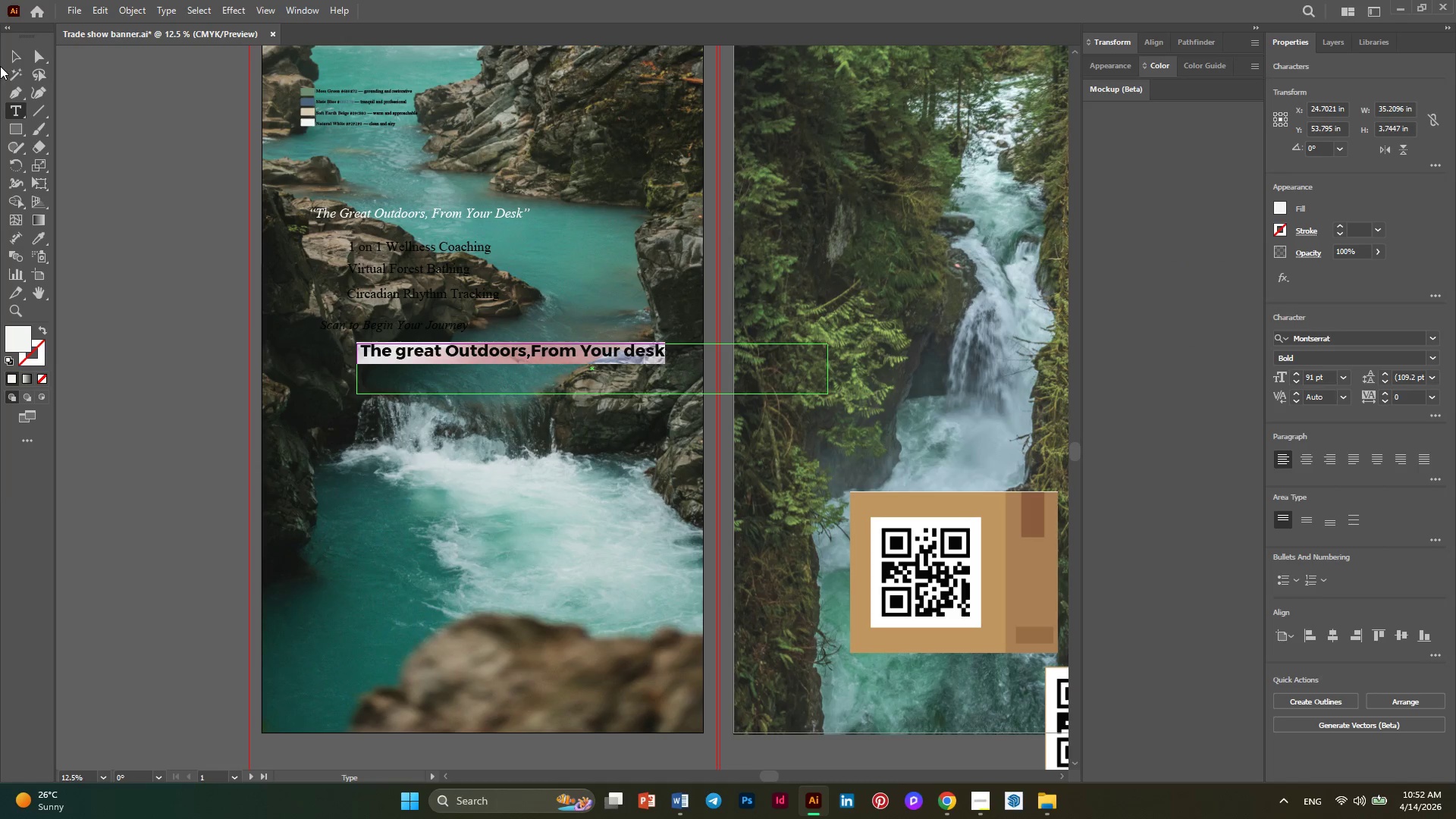 
left_click([11, 56])
 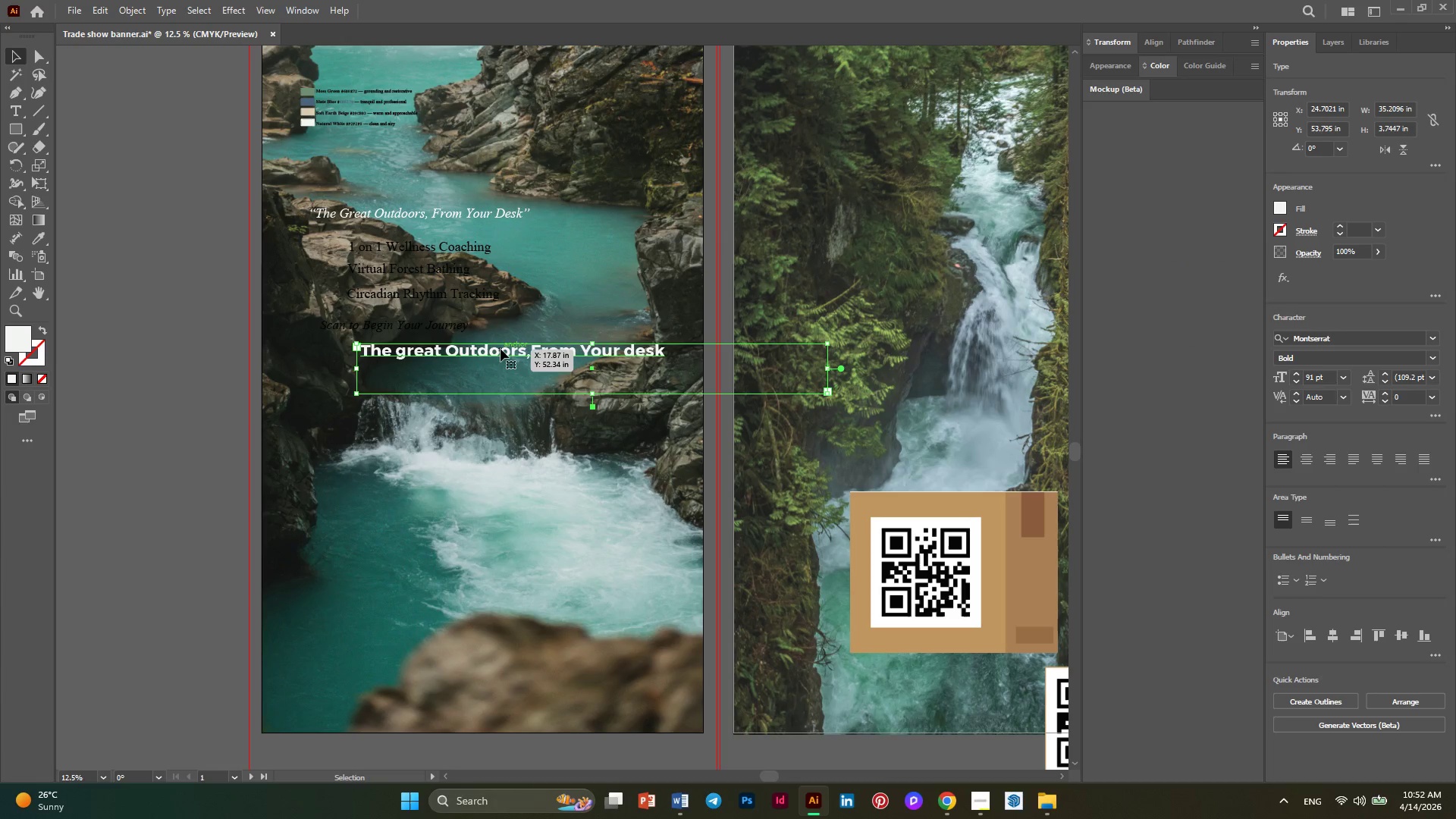 
left_click_drag(start_coordinate=[500, 349], to_coordinate=[454, 380])
 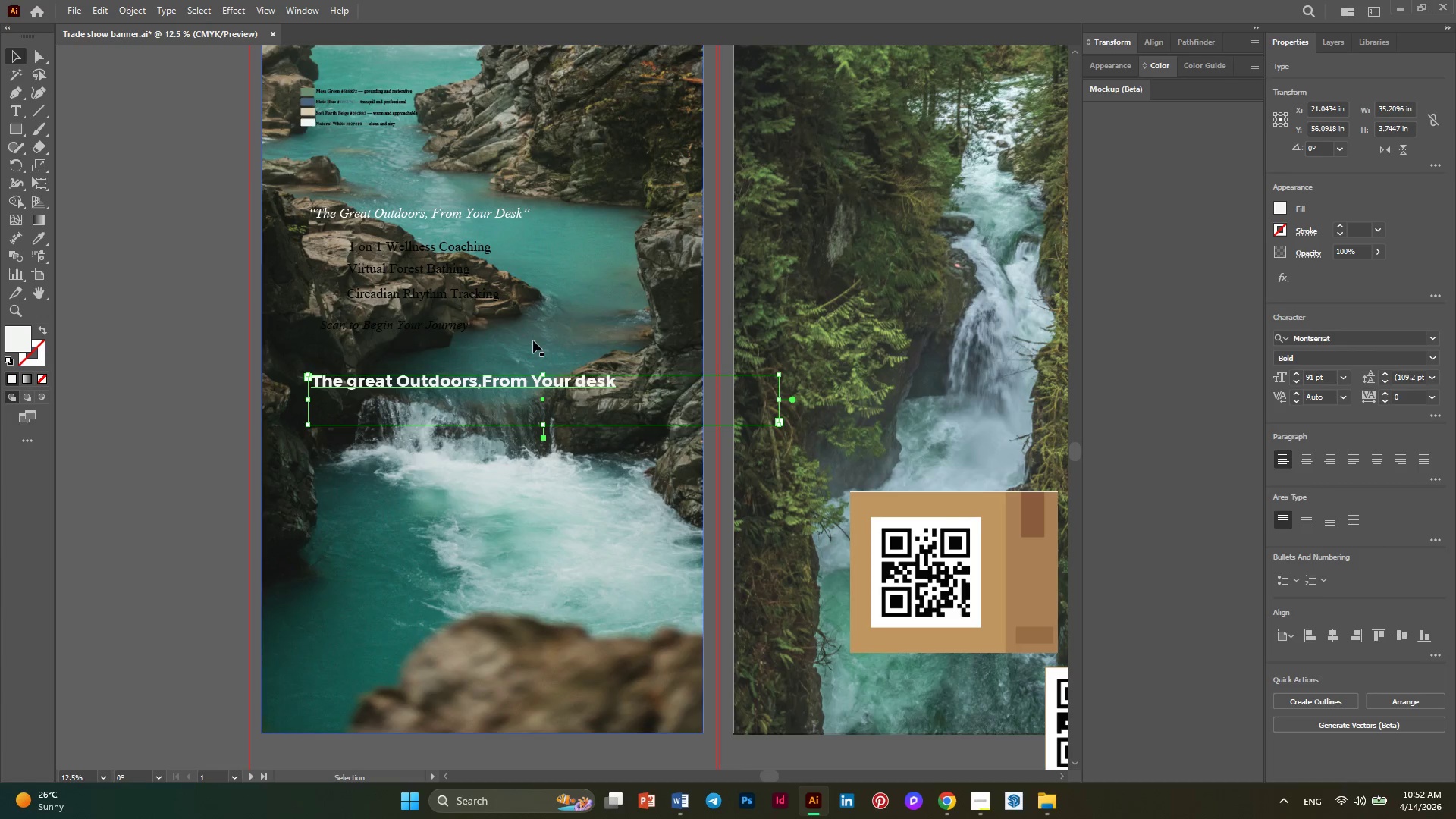 
scroll: coordinate [526, 367], scroll_direction: down, amount: 2.0
 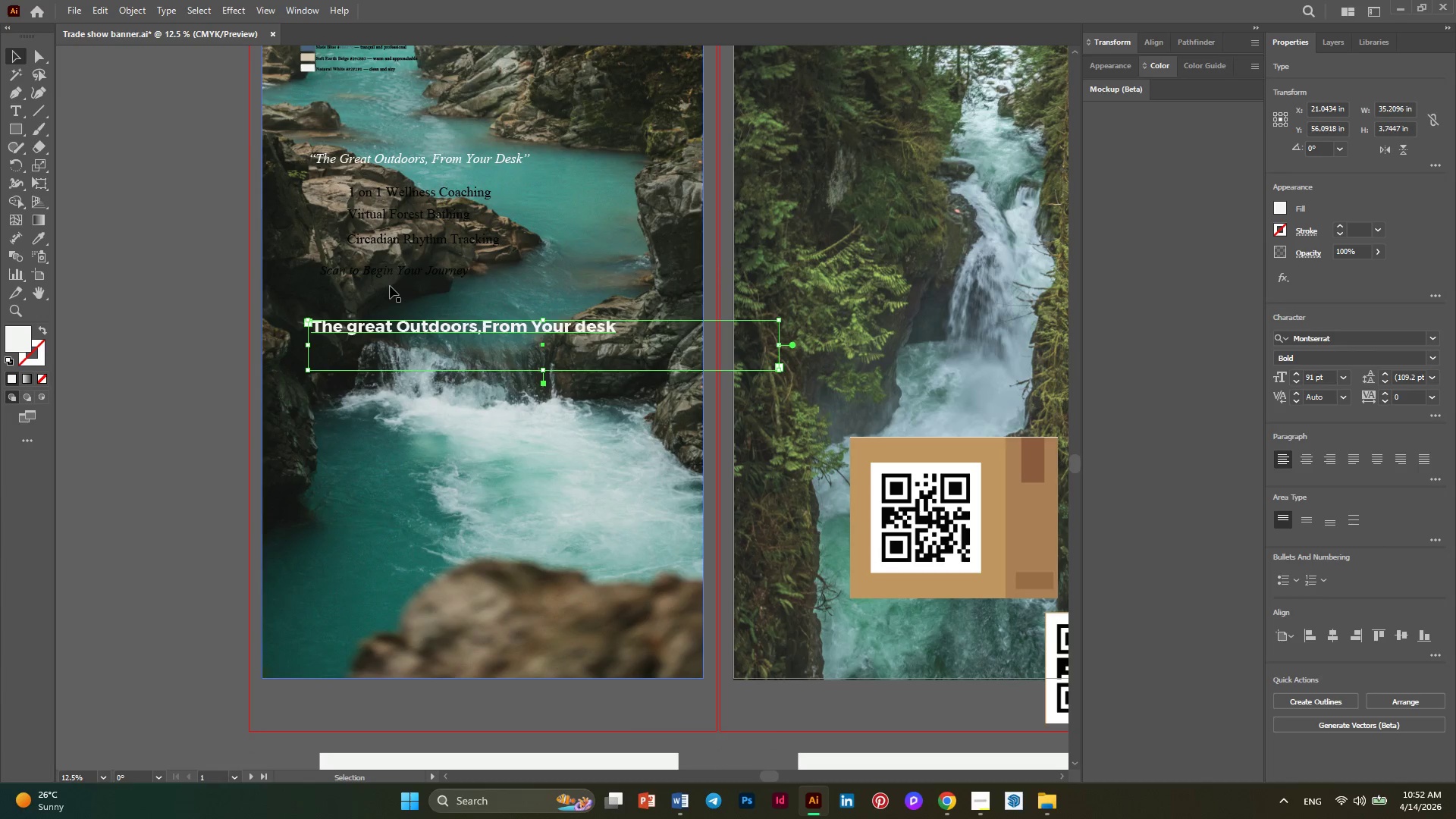 
left_click([393, 275])
 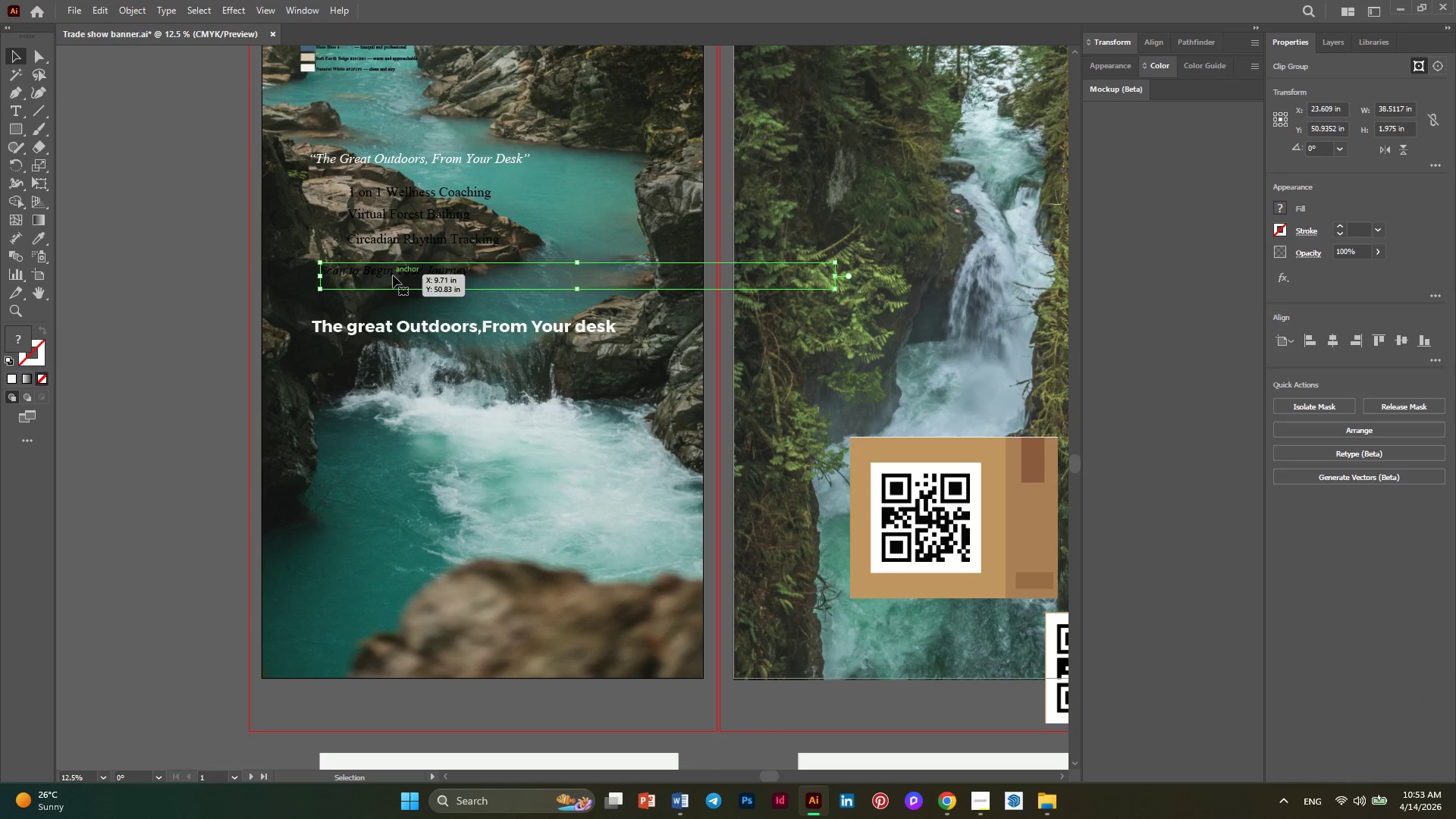 
left_click_drag(start_coordinate=[393, 275], to_coordinate=[587, 487])
 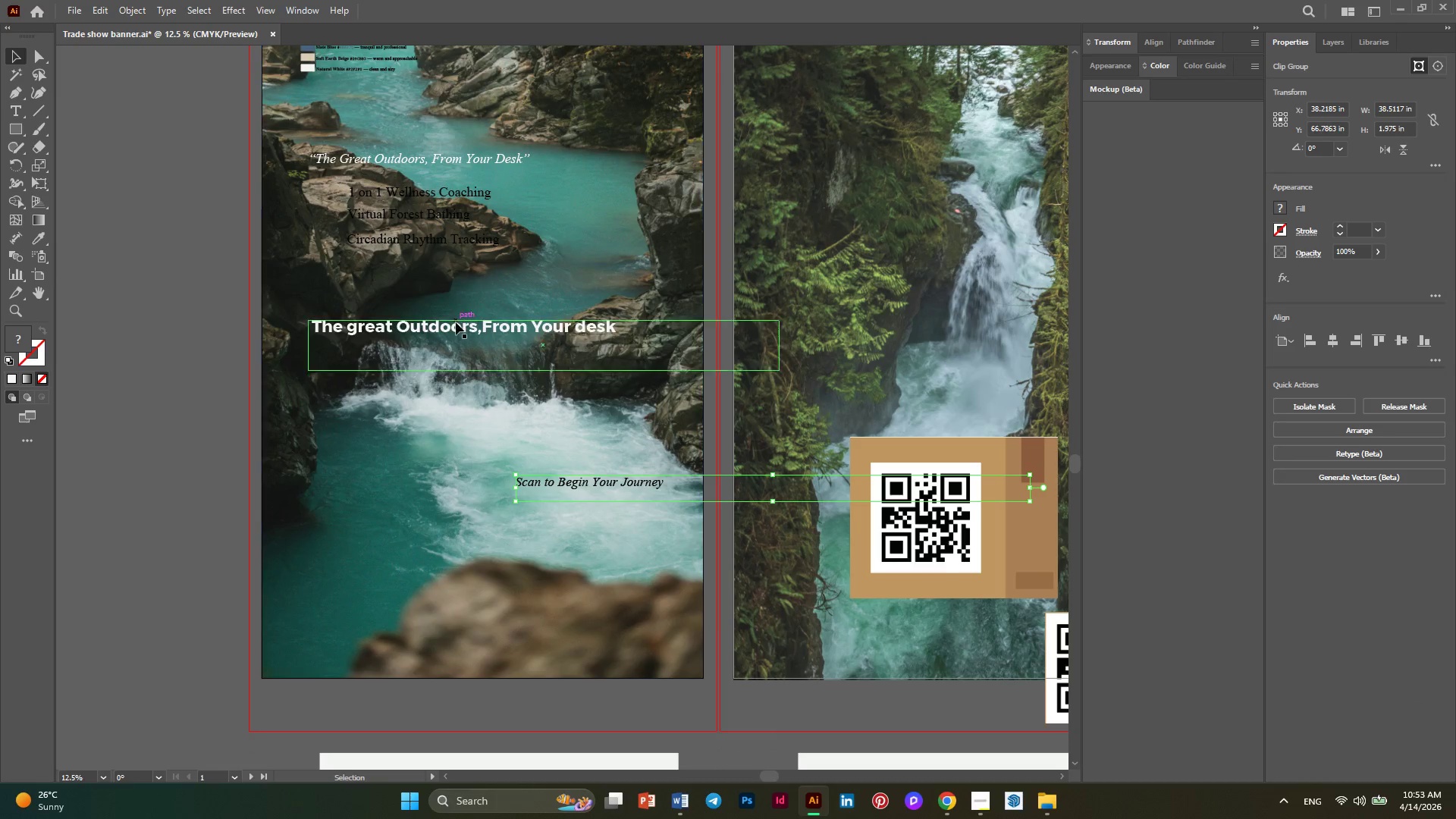 
left_click([587, 487])
 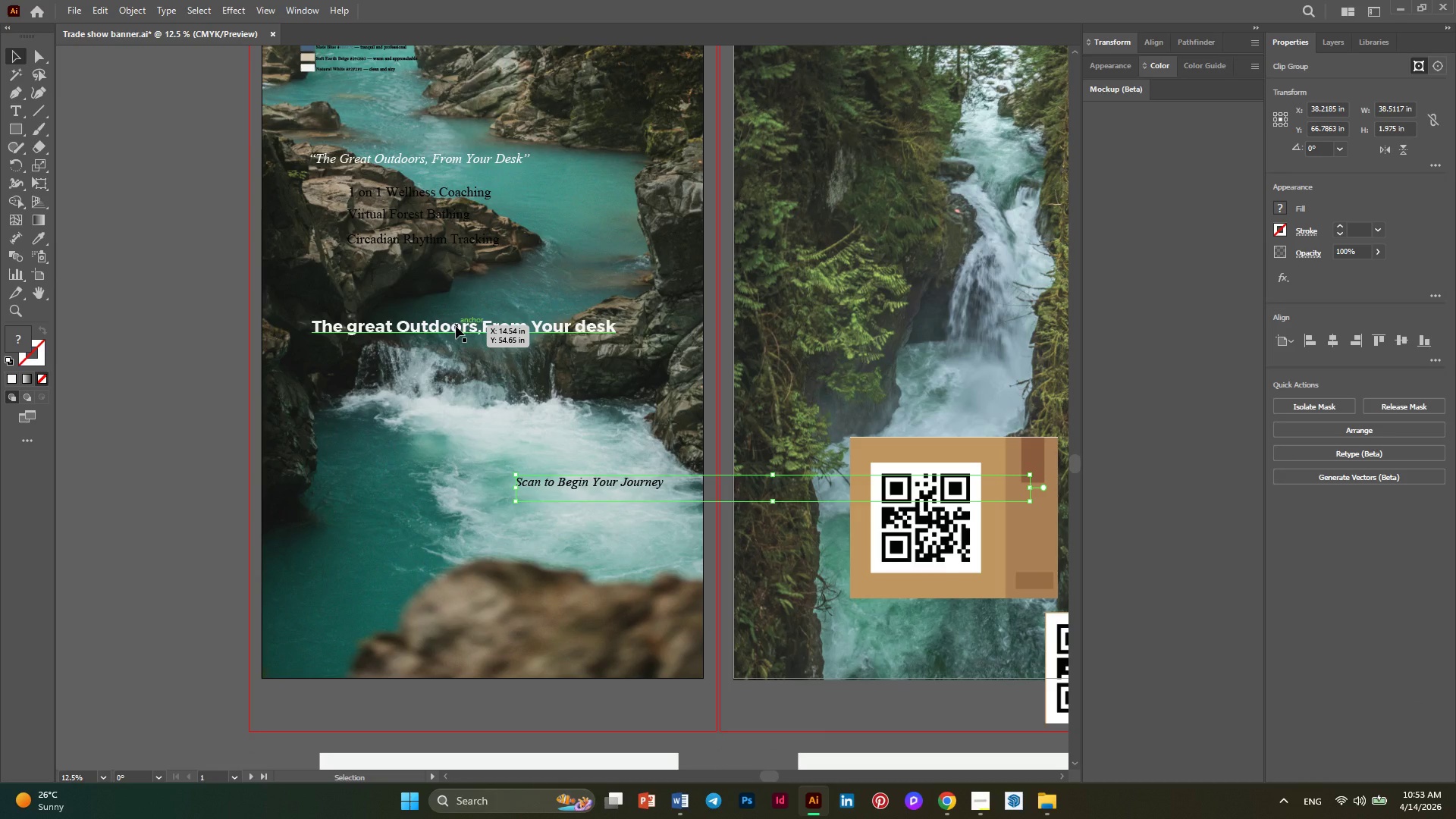 
hold_key(key=MetaLeft, duration=1.2)
left_click_drag(start_coordinate=[456, 326], to_coordinate=[453, 331])
 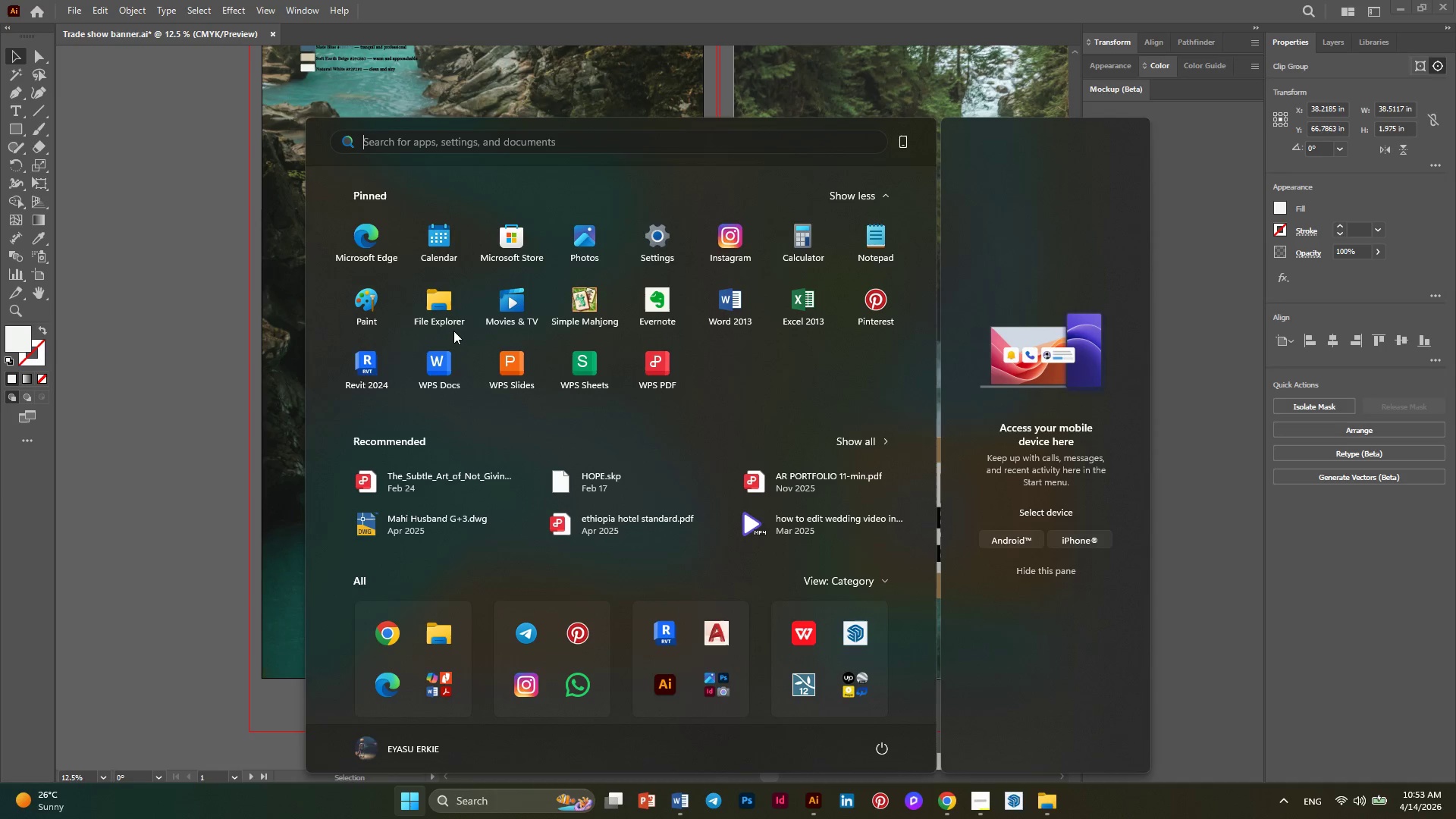 
key(Meta+MetaLeft)
 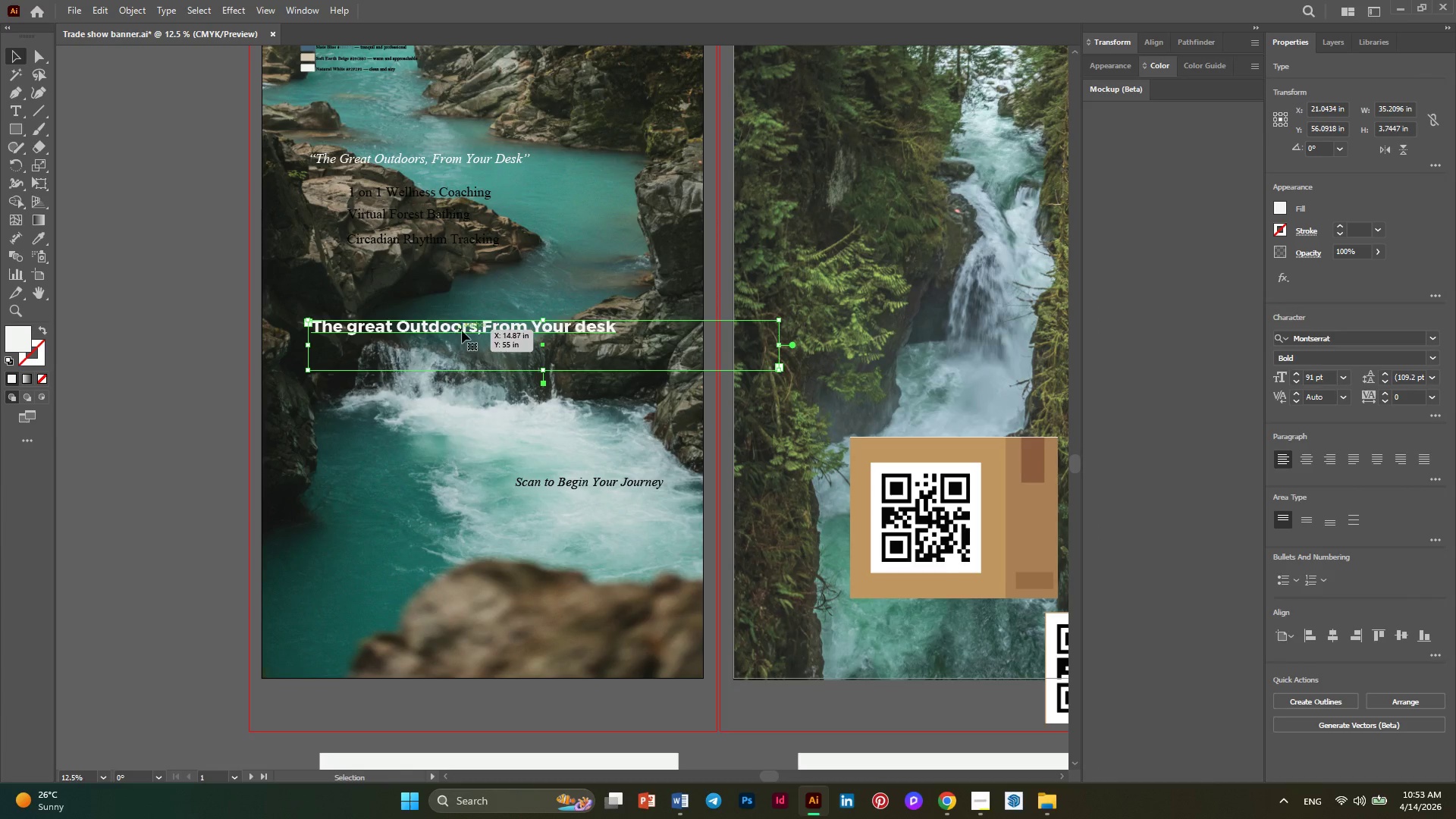 
hold_key(key=AltLeft, duration=1.52)
left_click_drag(start_coordinate=[462, 328], to_coordinate=[469, 405])
 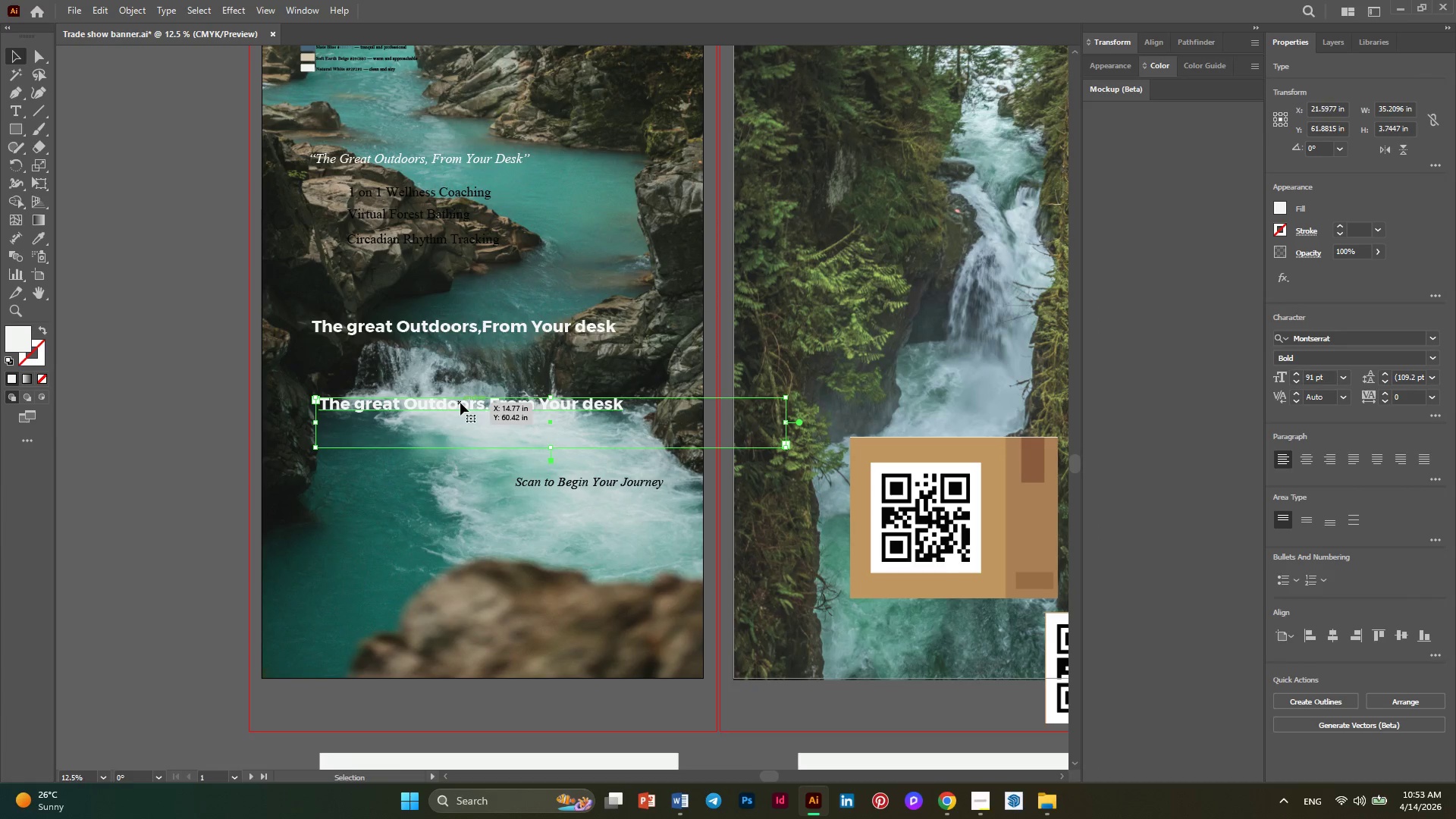 
double_click([460, 403])
 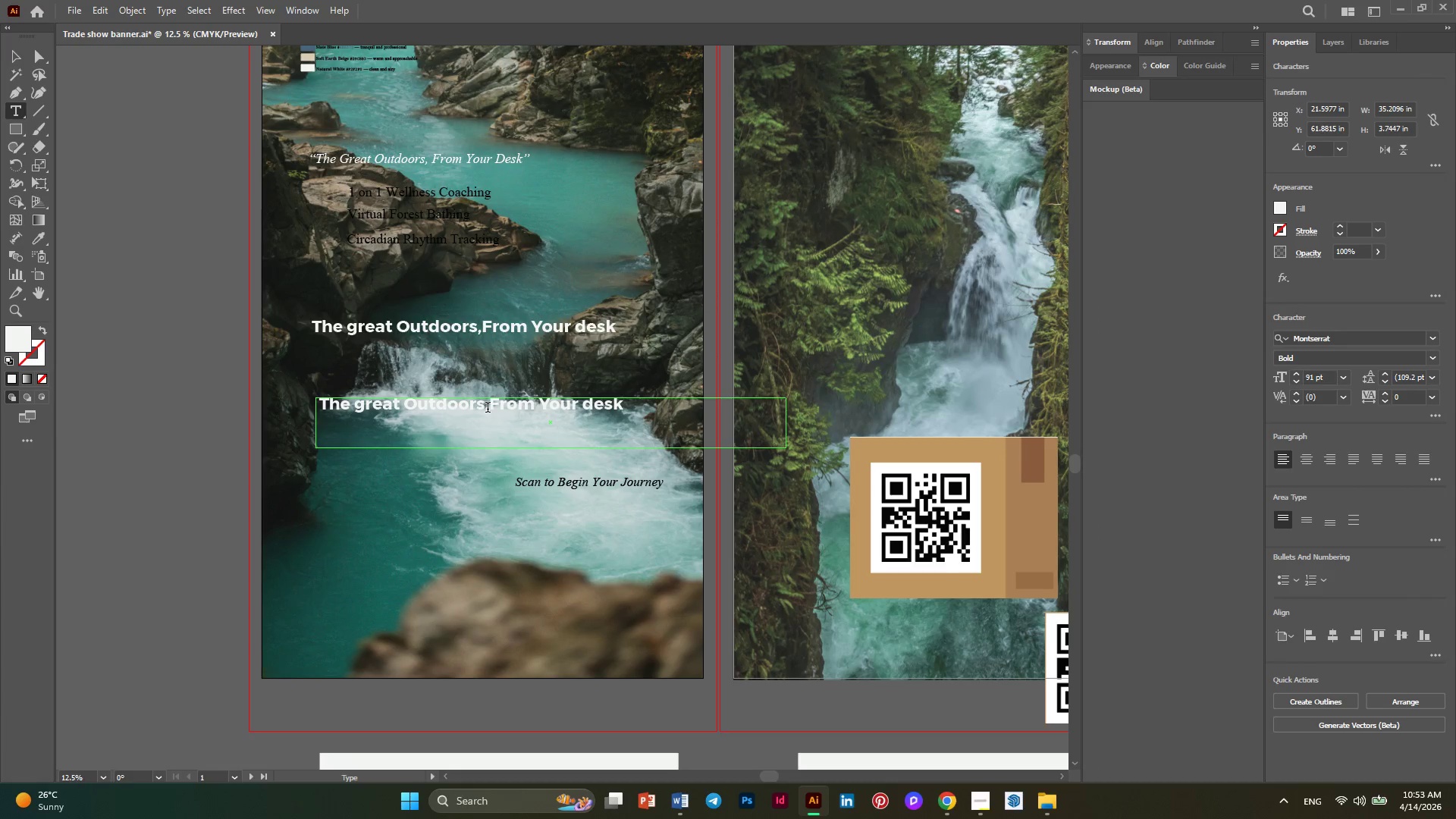 
key(Control+A)
 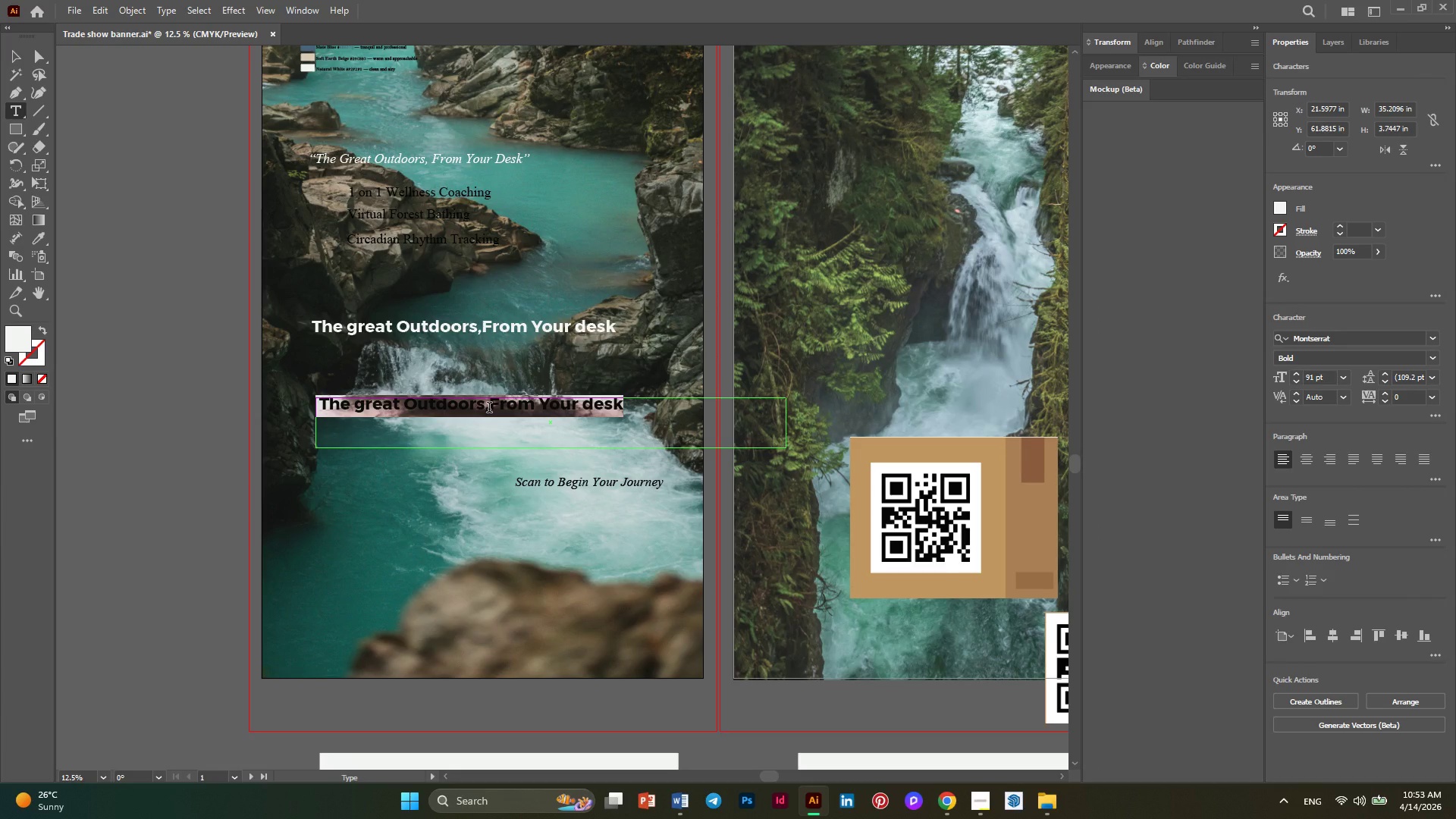 
type(s)
key(Backspace)
type(Sca)
 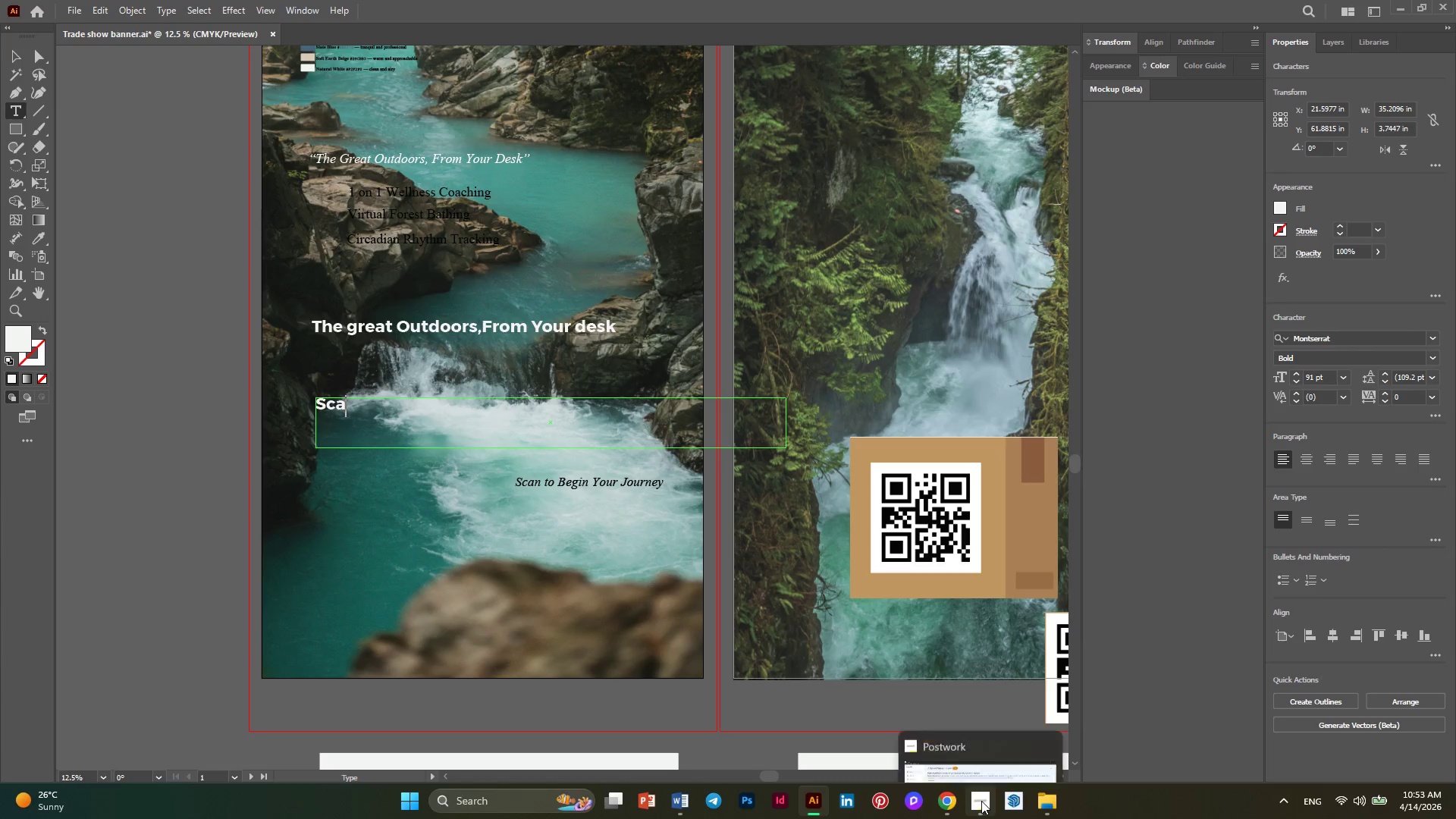 
left_click([979, 723])